 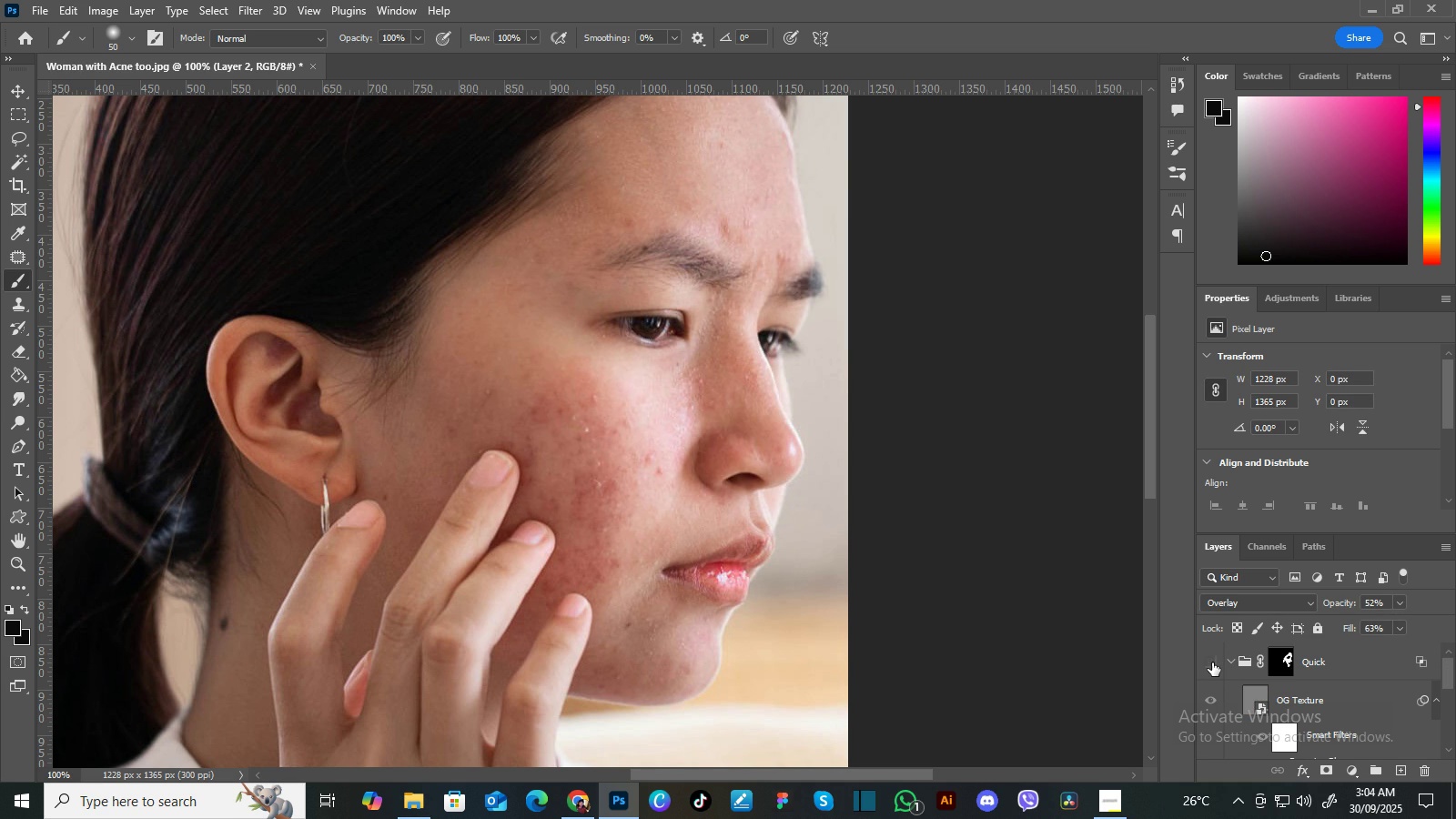 
left_click([1212, 662])
 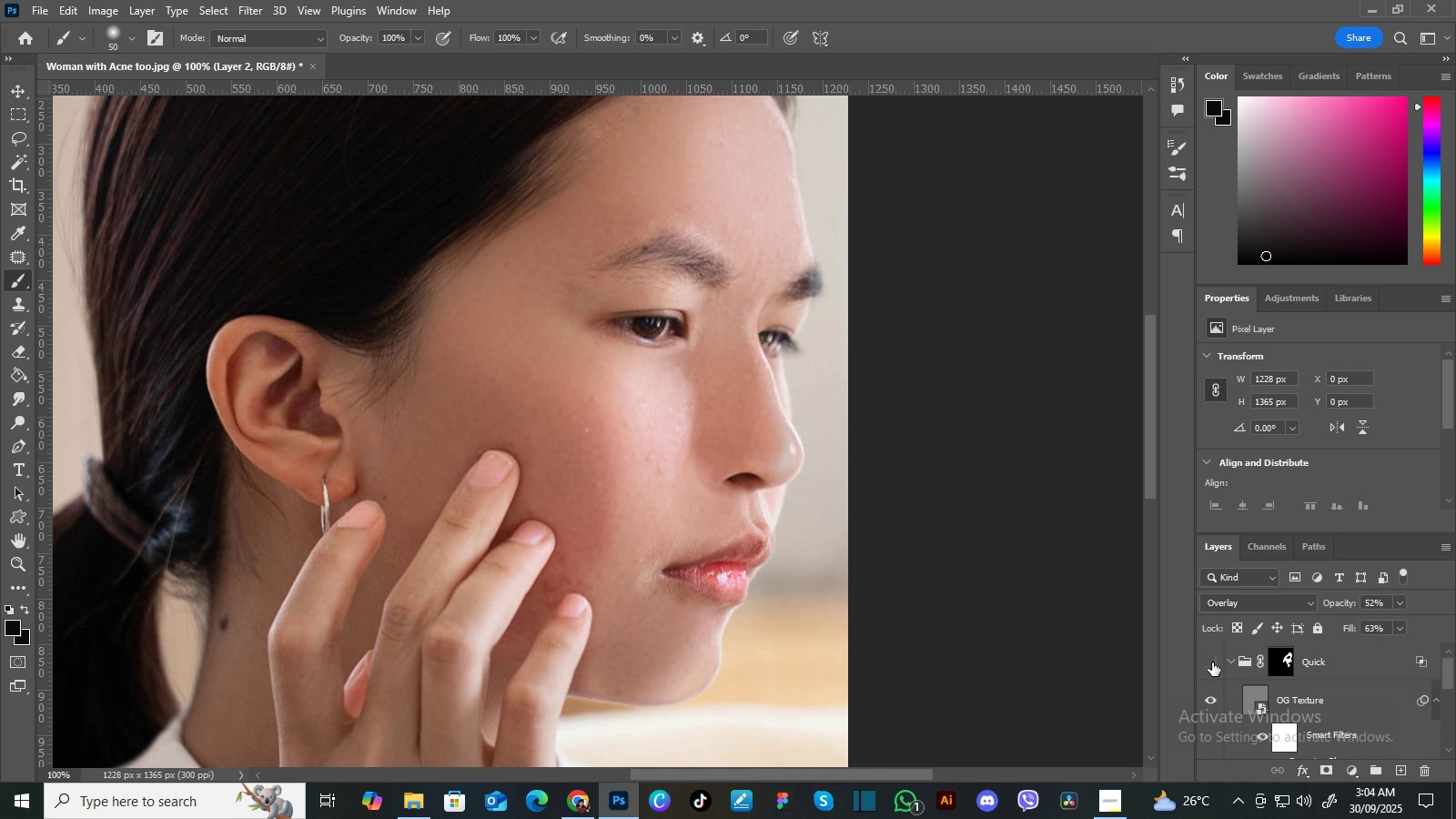 
left_click([1212, 662])
 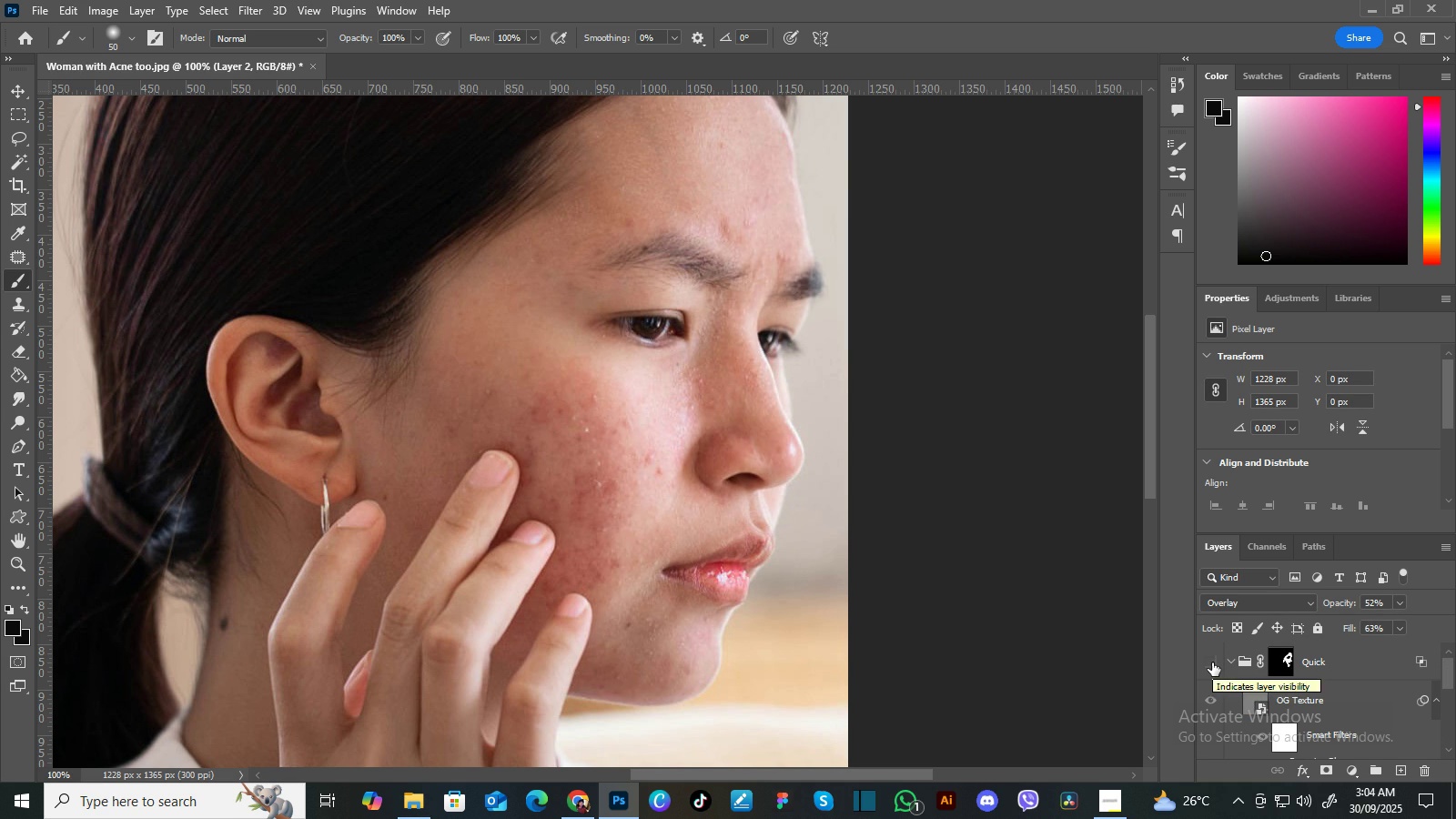 
left_click([1212, 662])
 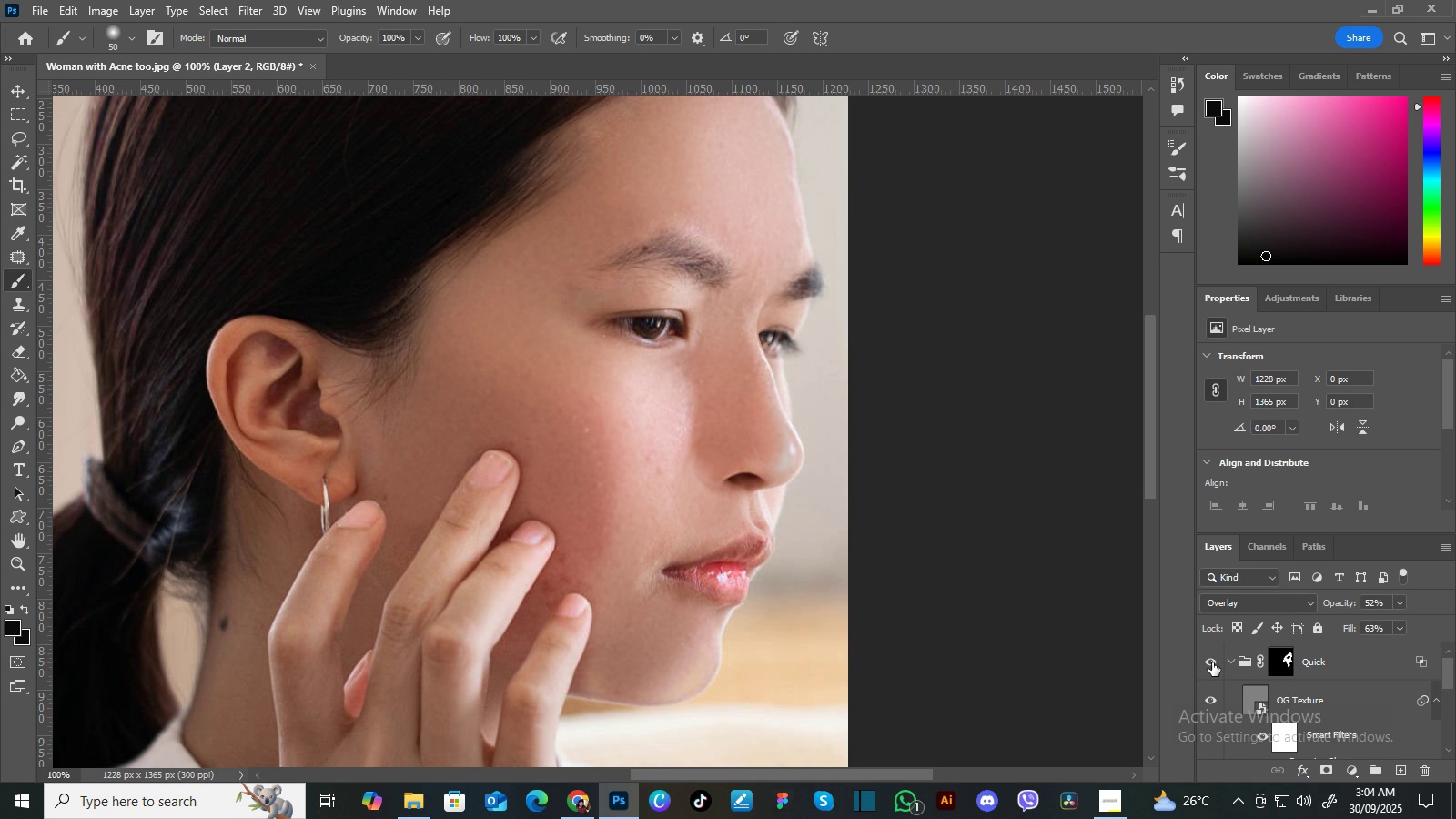 
left_click([1212, 662])
 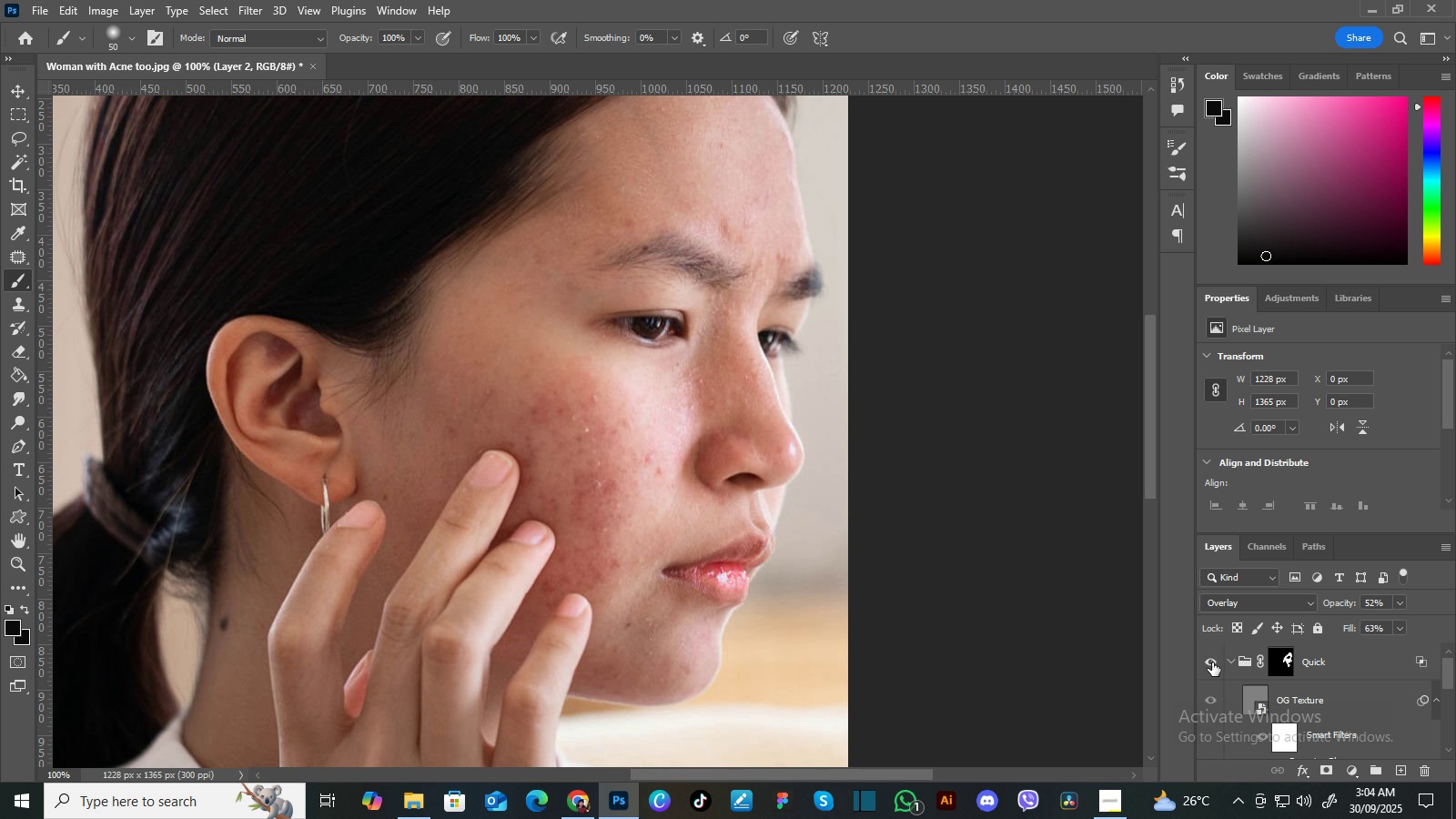 
left_click([1212, 662])
 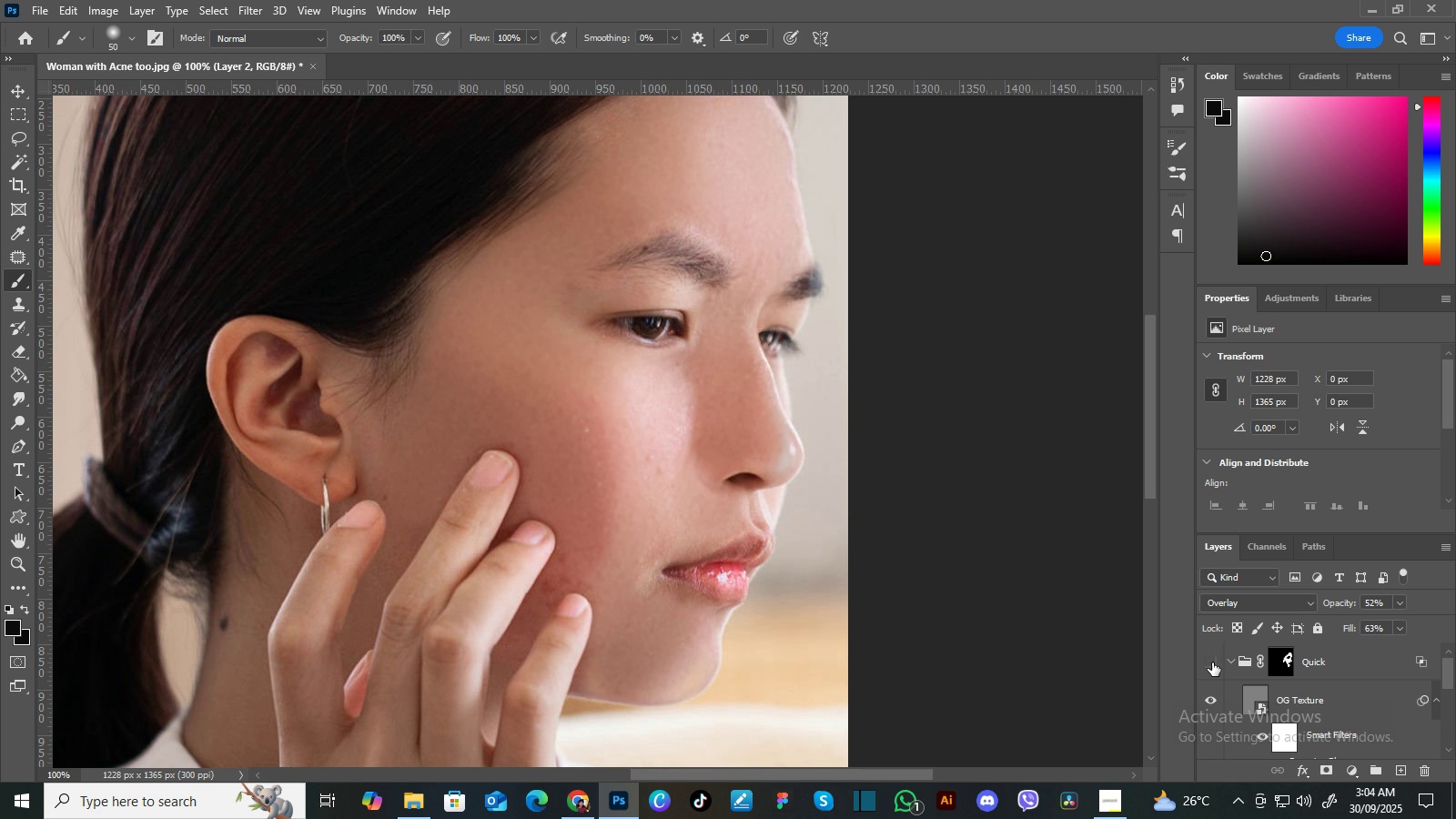 
left_click([1212, 662])
 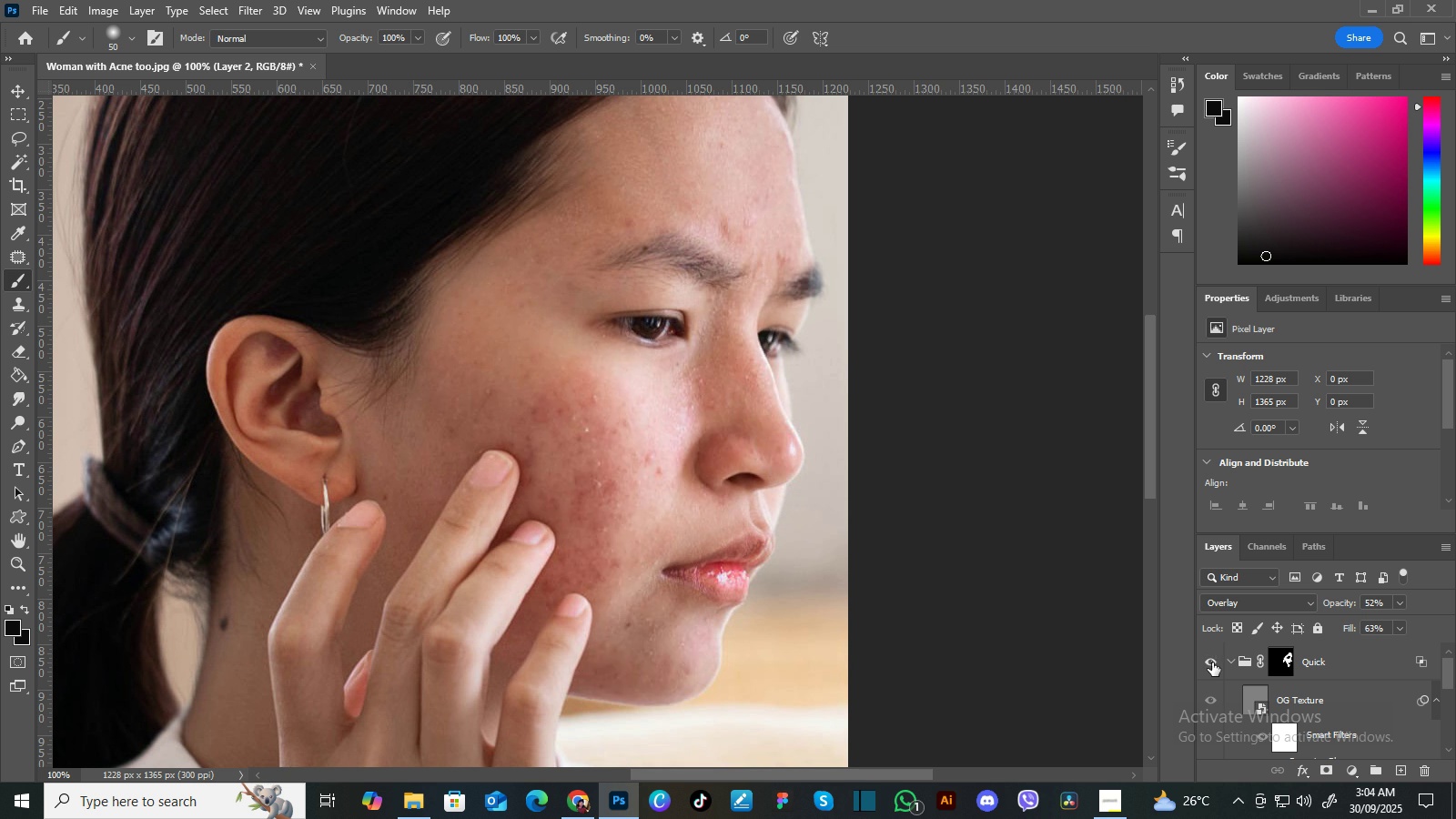 
left_click([1212, 662])